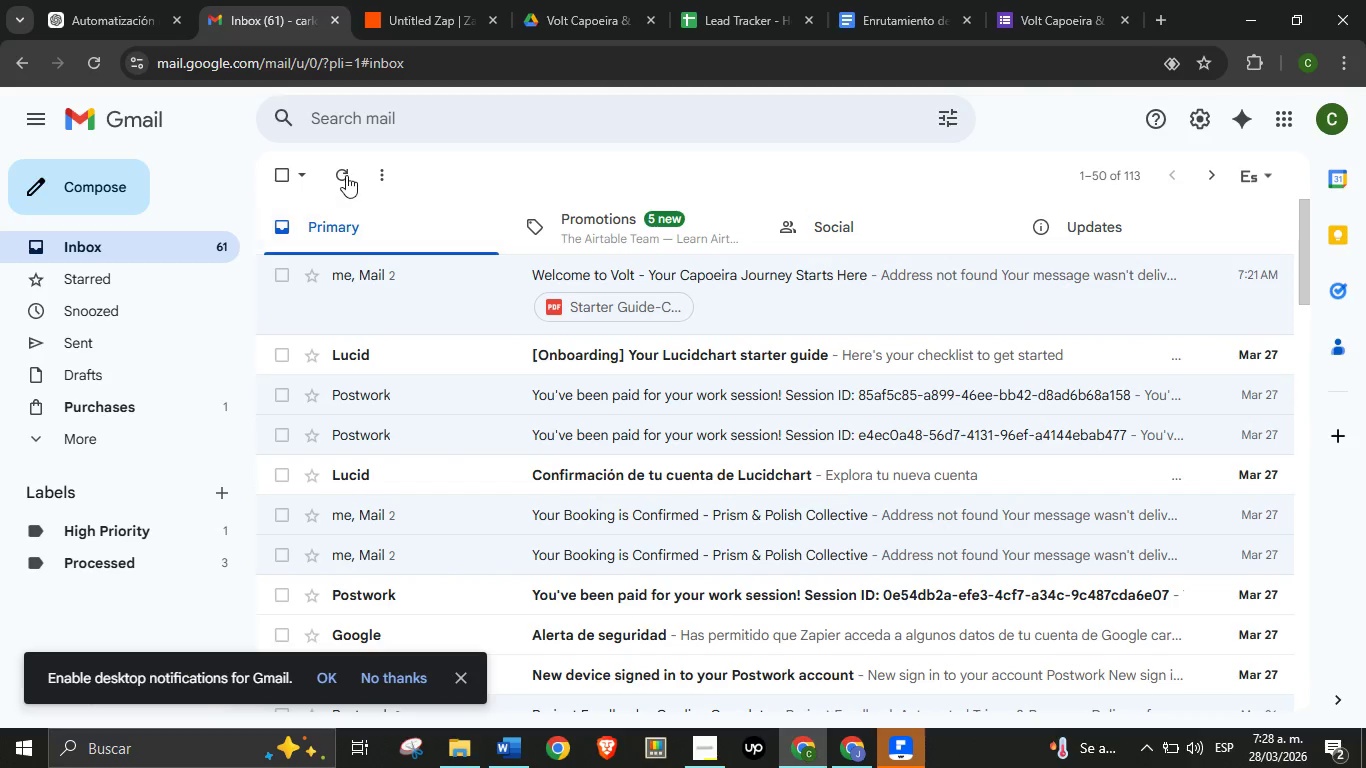 
left_click([346, 171])
 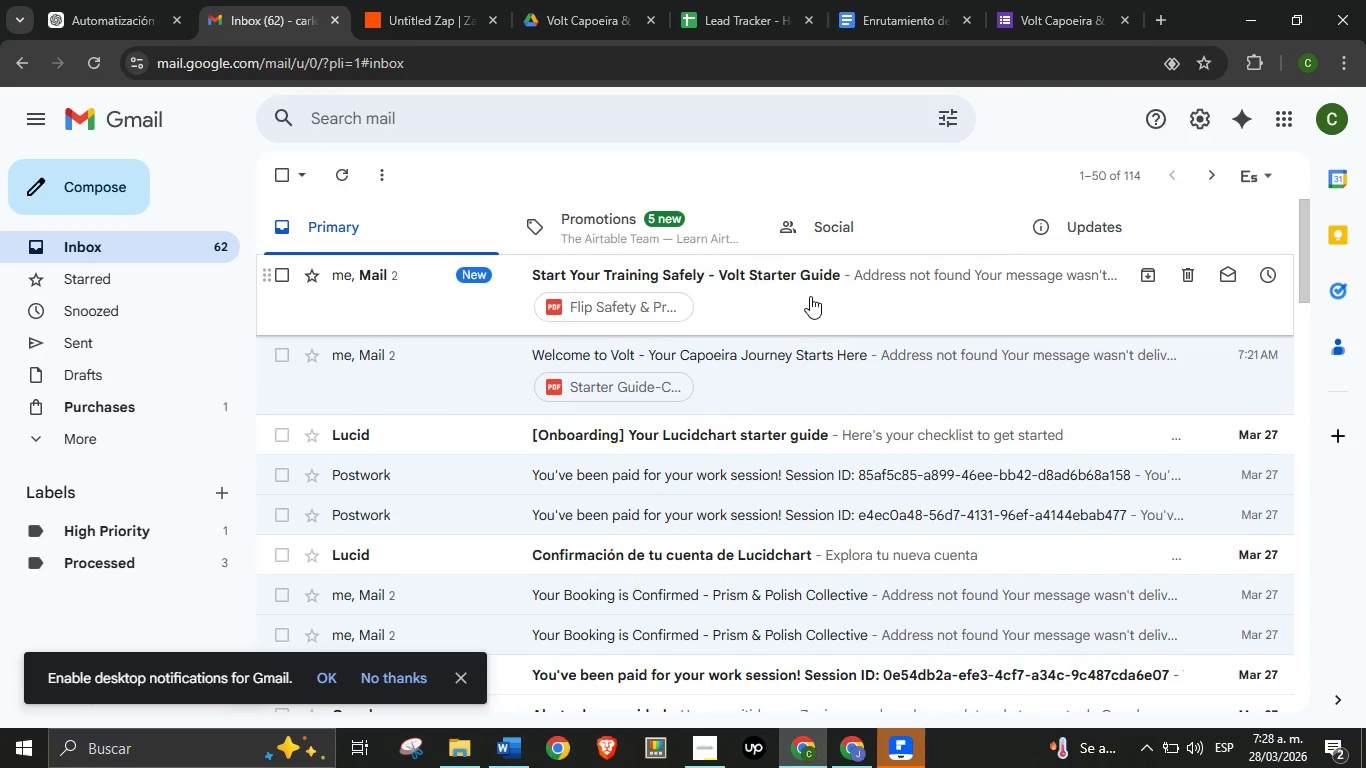 
wait(5.45)
 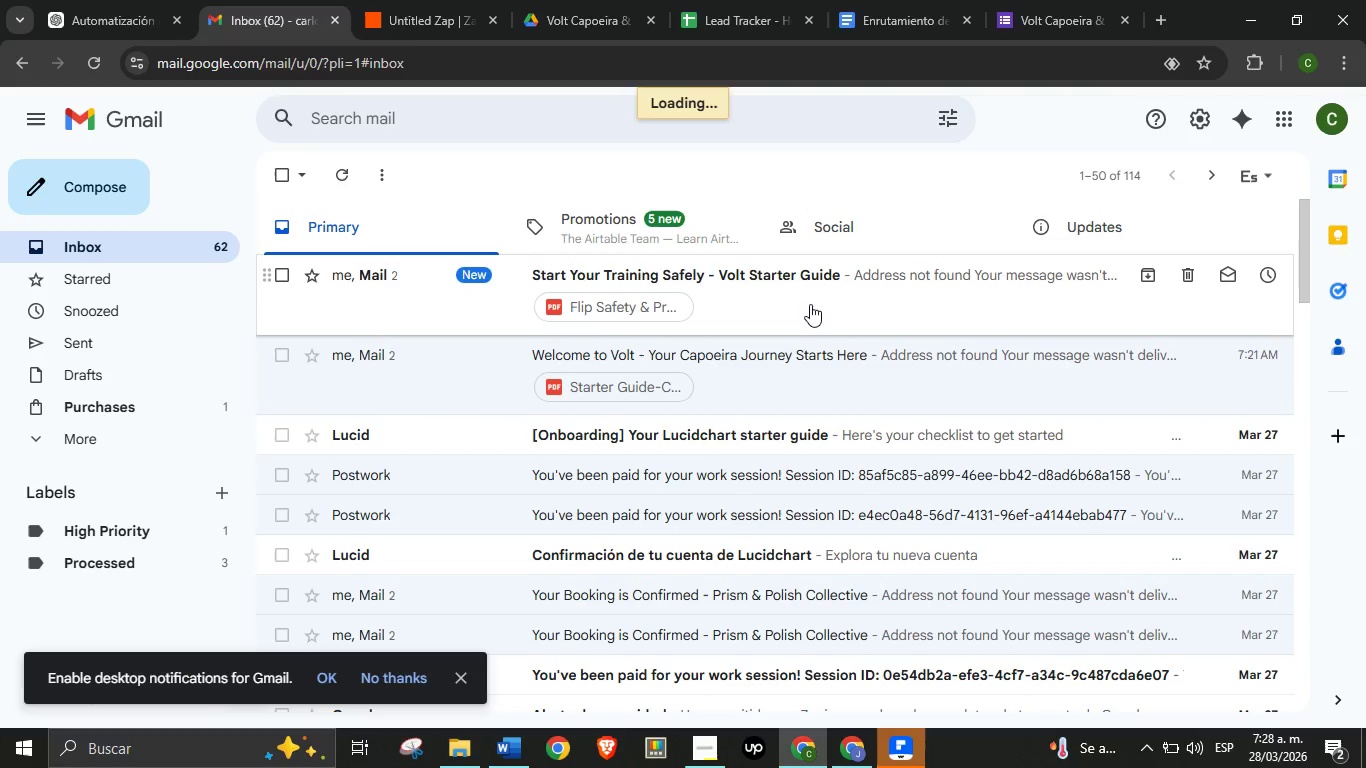 
left_click([810, 296])
 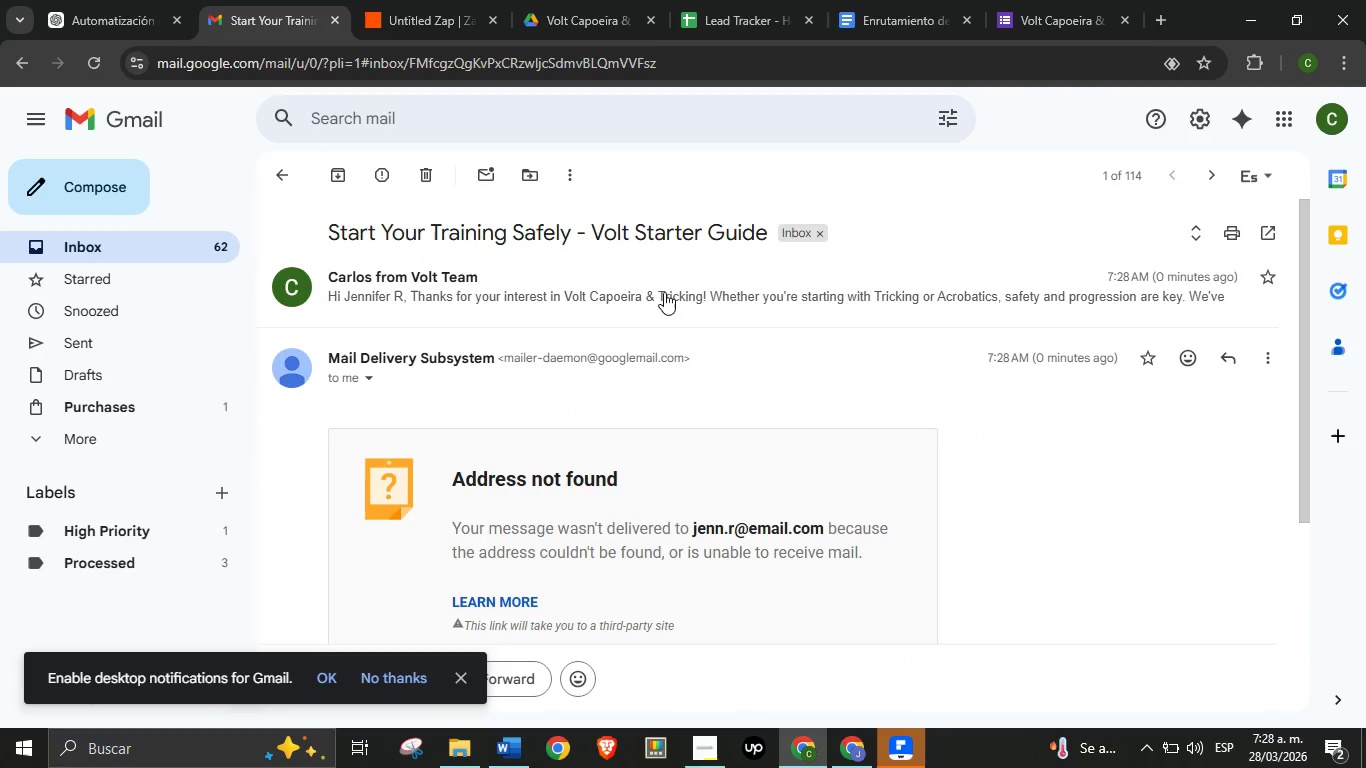 
left_click([664, 292])
 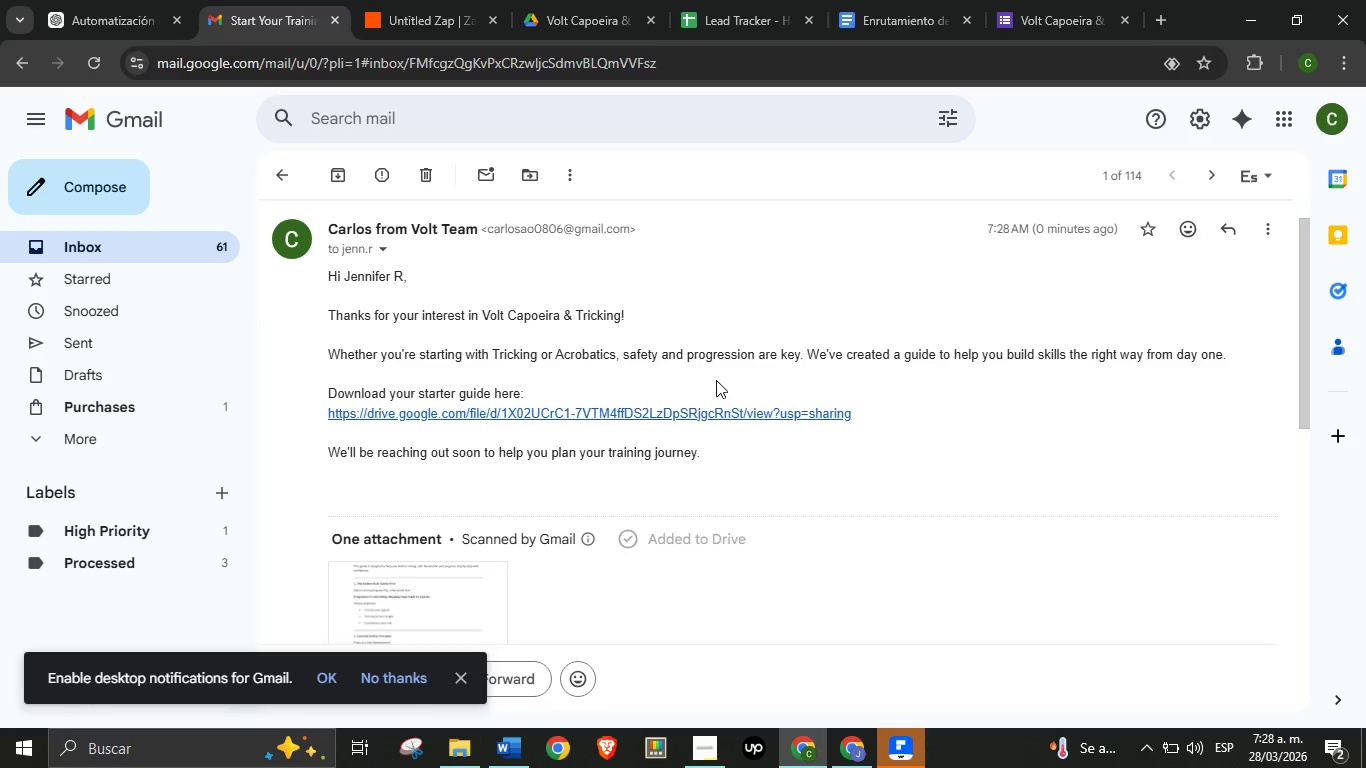 
scroll: coordinate [716, 380], scroll_direction: up, amount: 2.0
 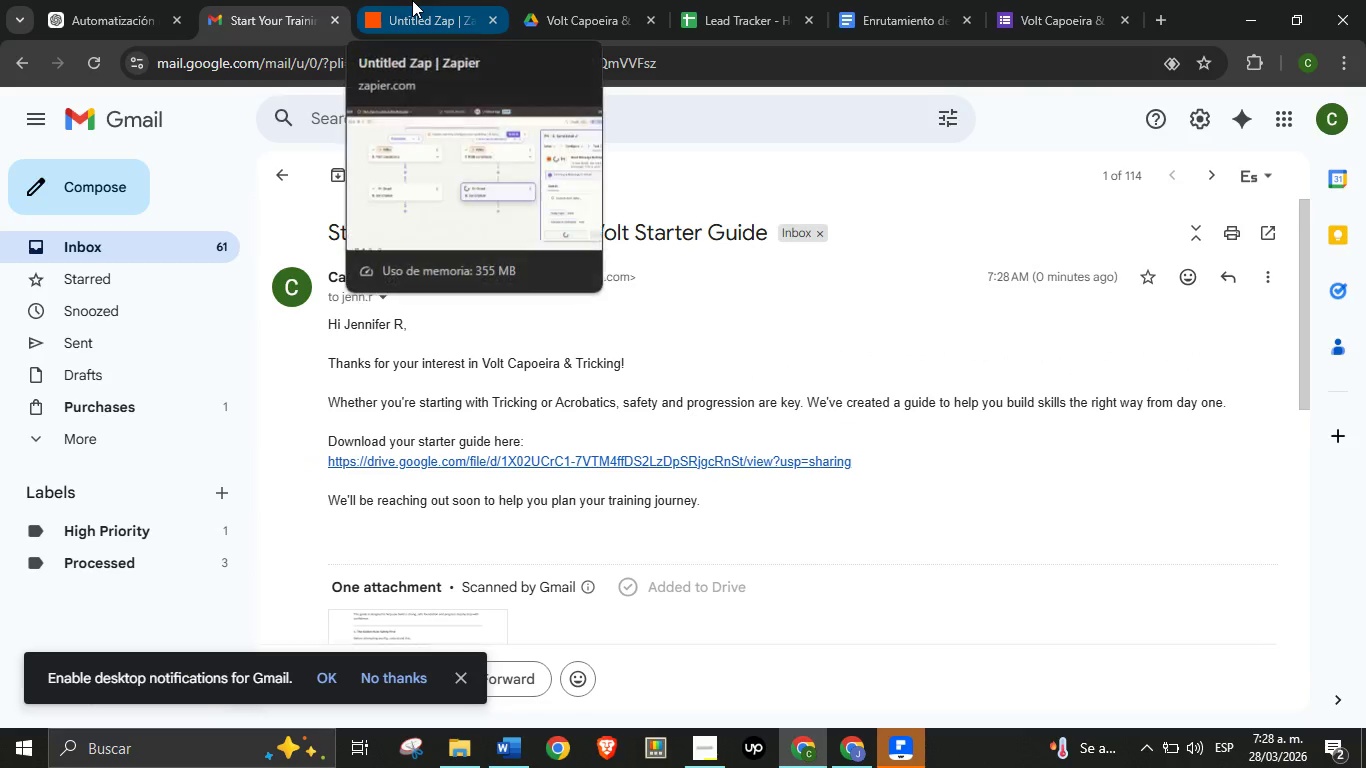 
left_click([412, 0])
 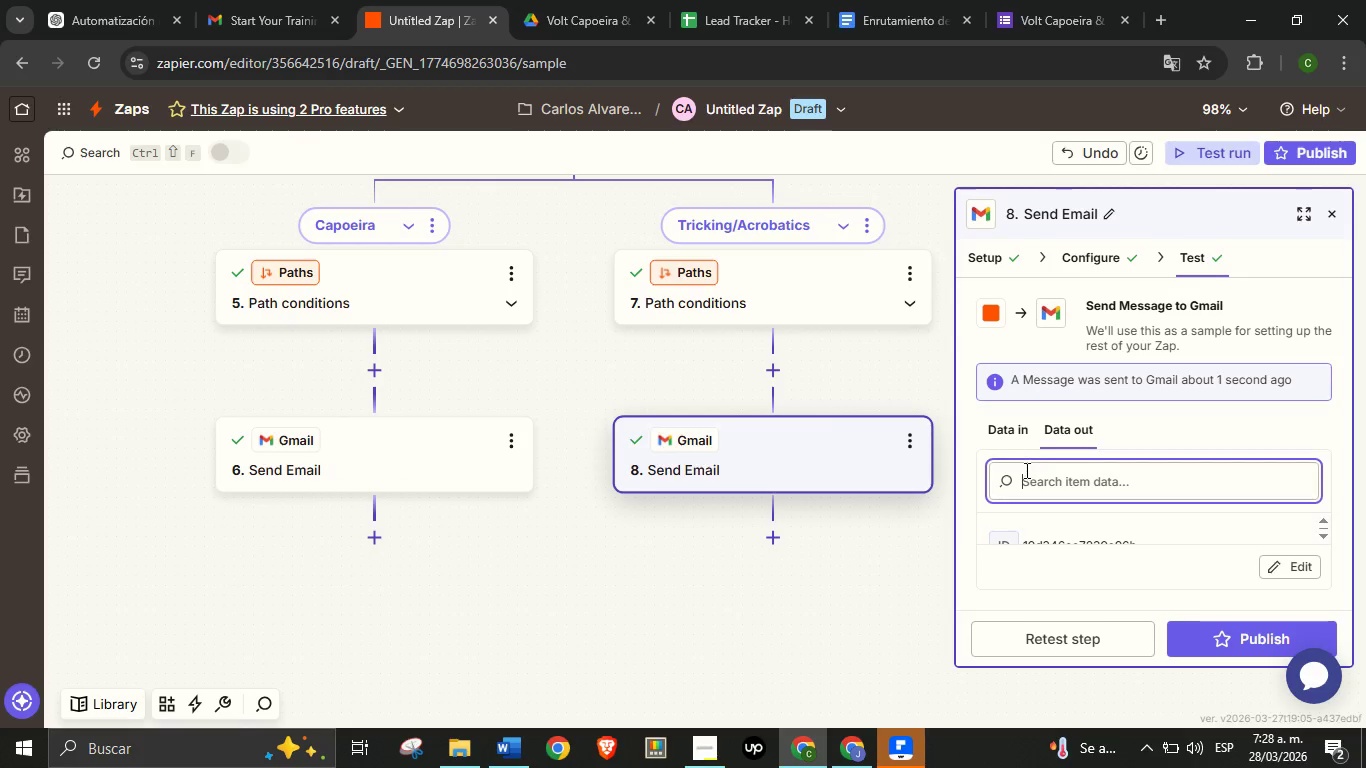 
scroll: coordinate [1156, 451], scroll_direction: down, amount: 3.0
 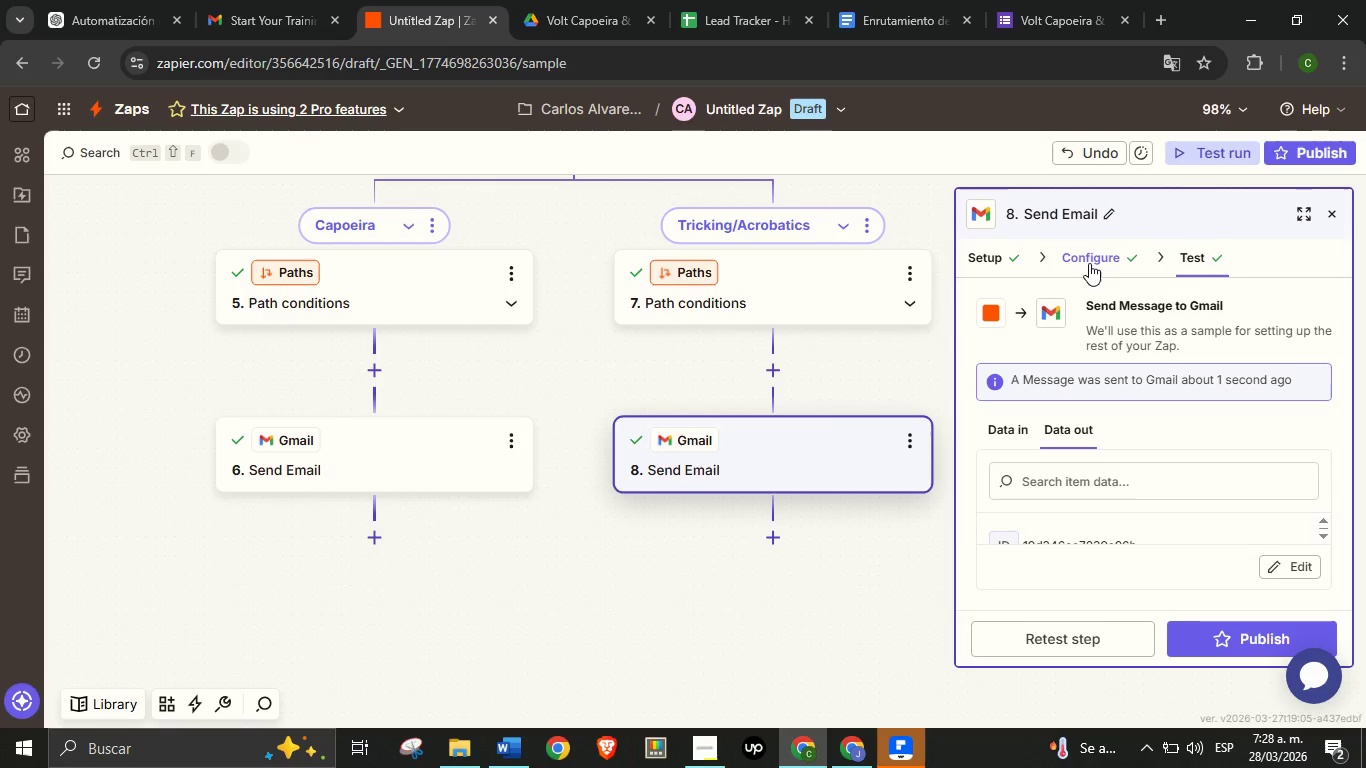 
left_click([1089, 263])
 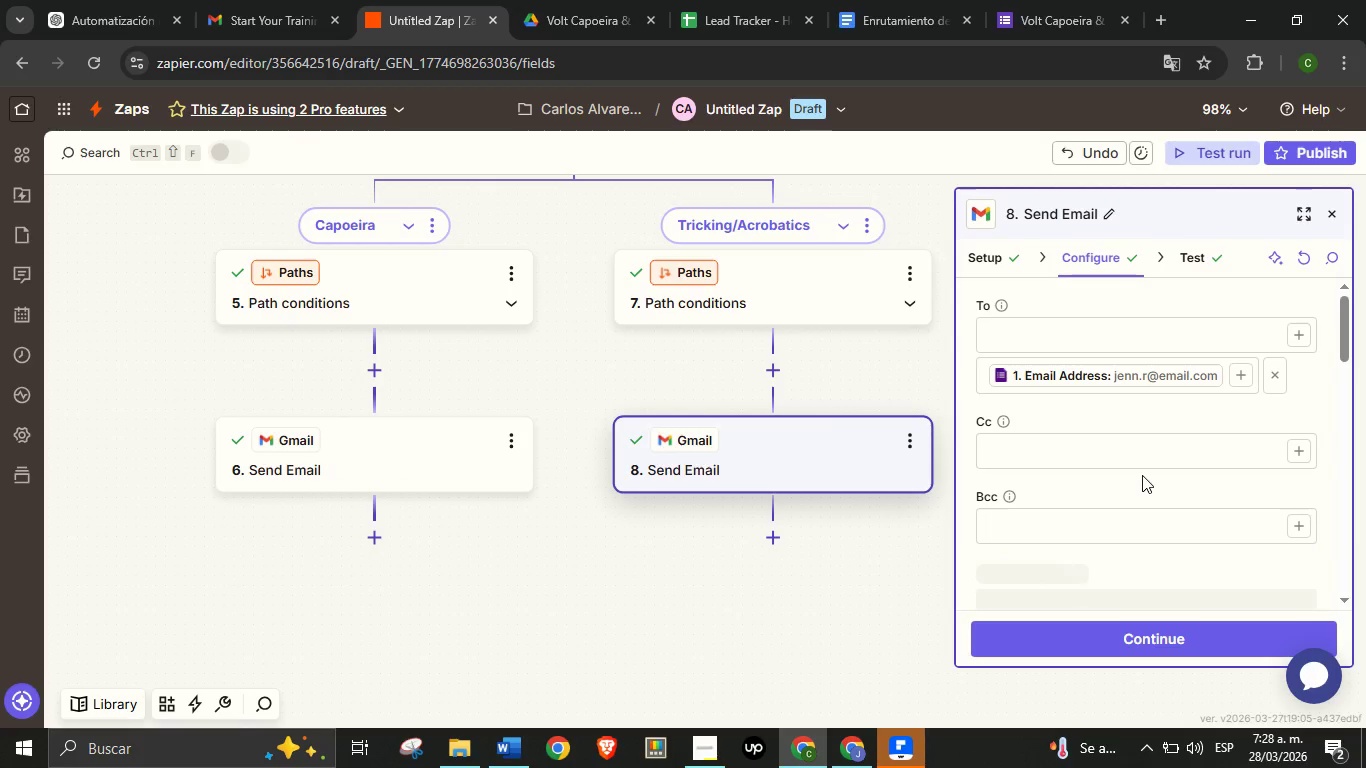 
scroll: coordinate [1141, 475], scroll_direction: down, amount: 11.0
 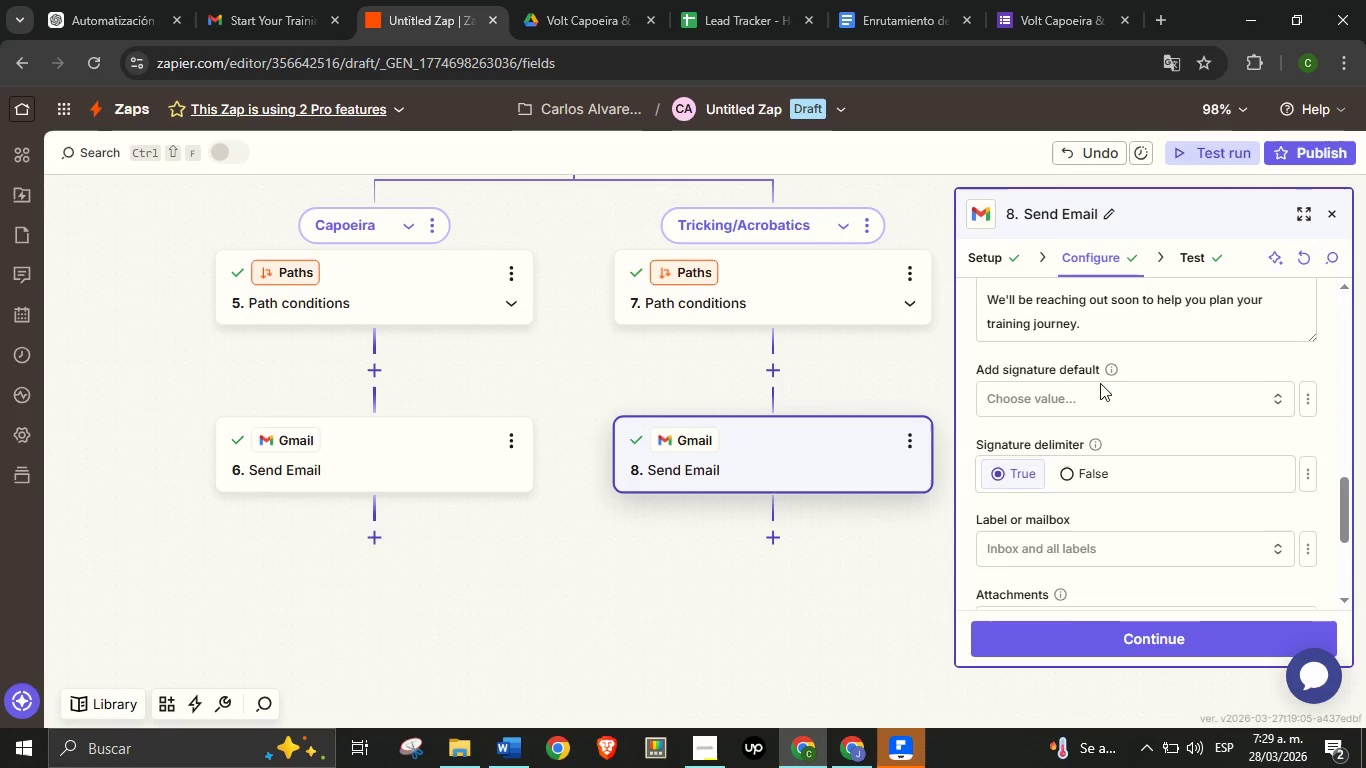 
scroll: coordinate [1100, 372], scroll_direction: up, amount: 2.0
 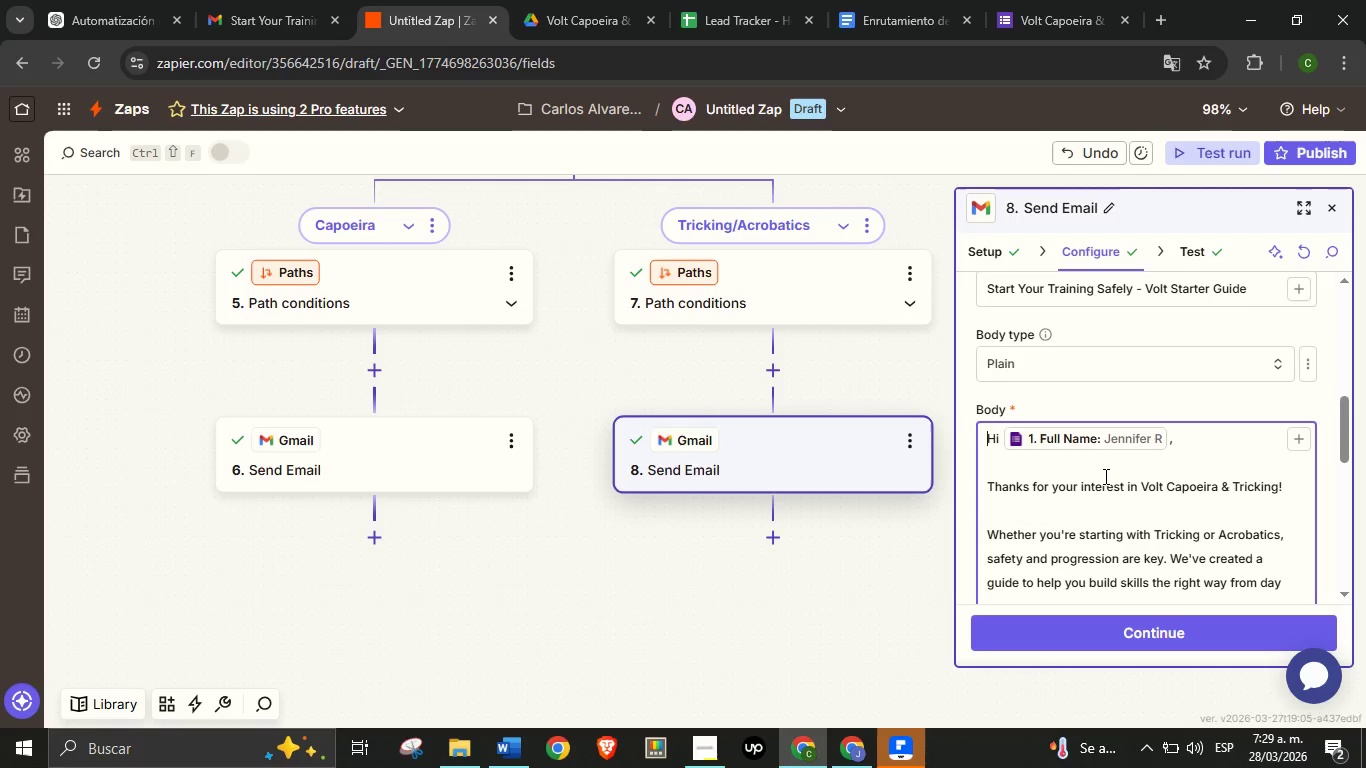 
left_click([1104, 476])
 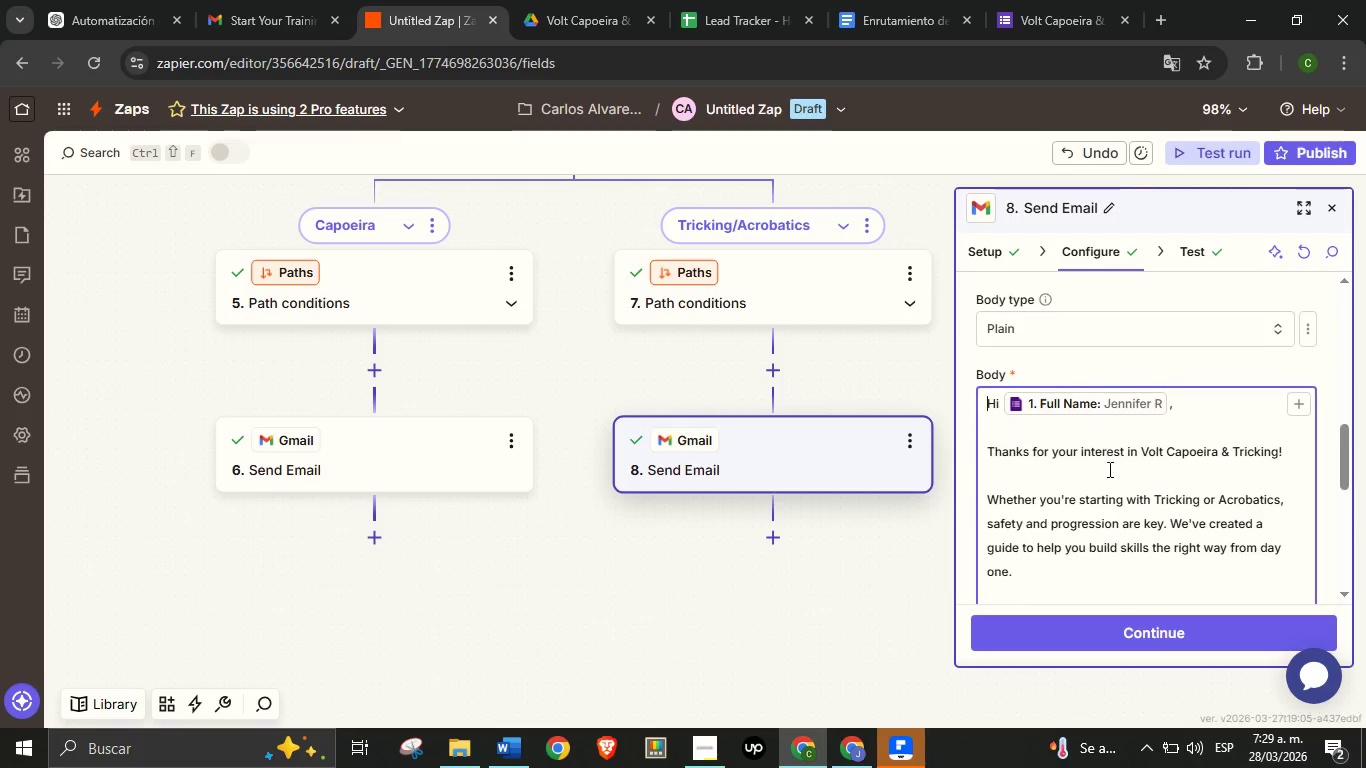 
scroll: coordinate [1104, 475], scroll_direction: down, amount: 3.0
 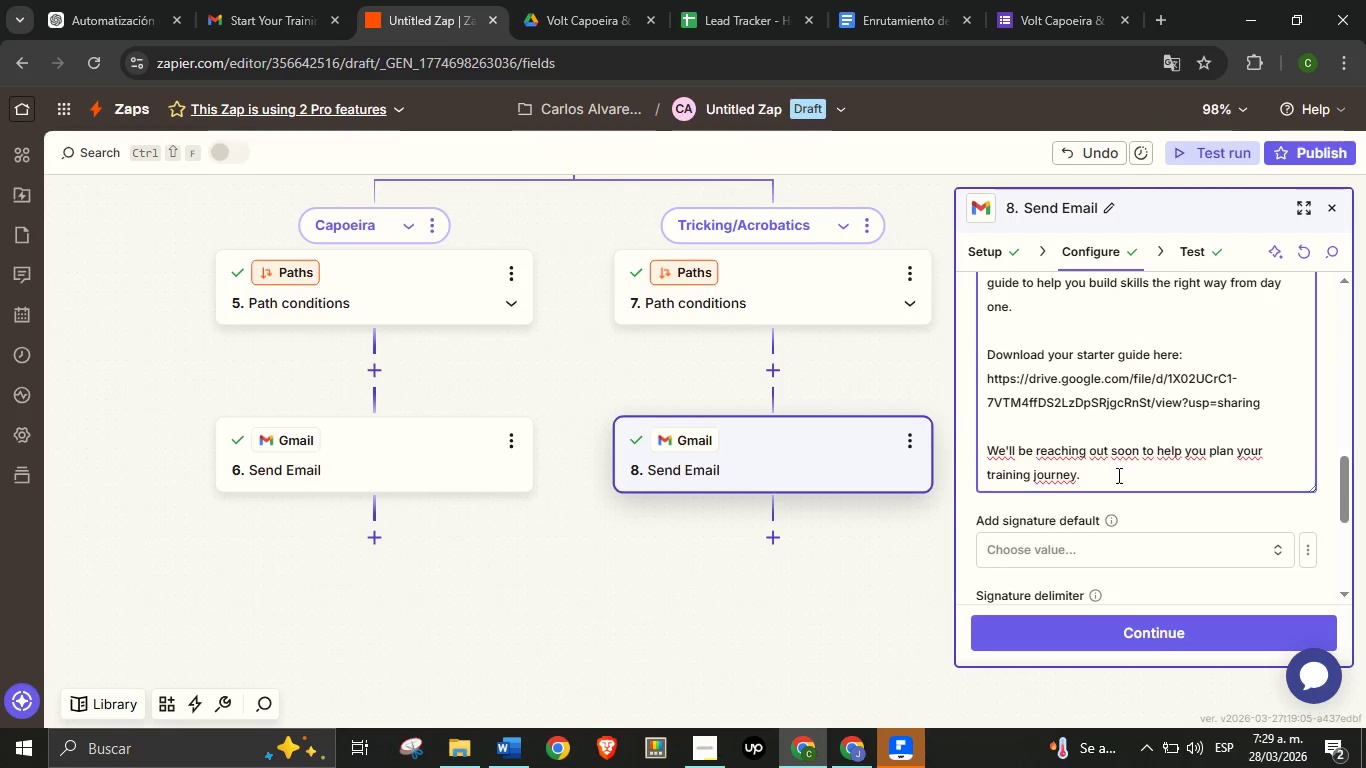 
key(Enter)
 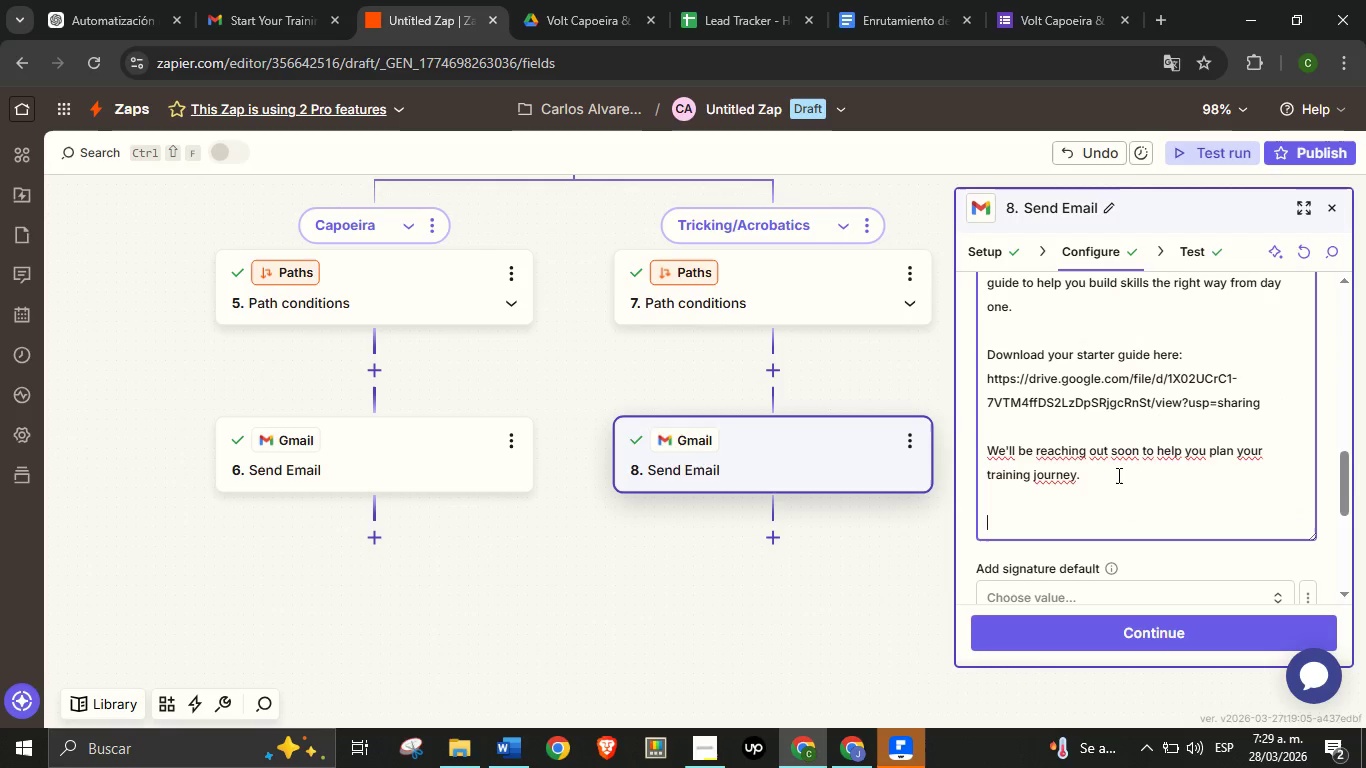 
key(Enter)
 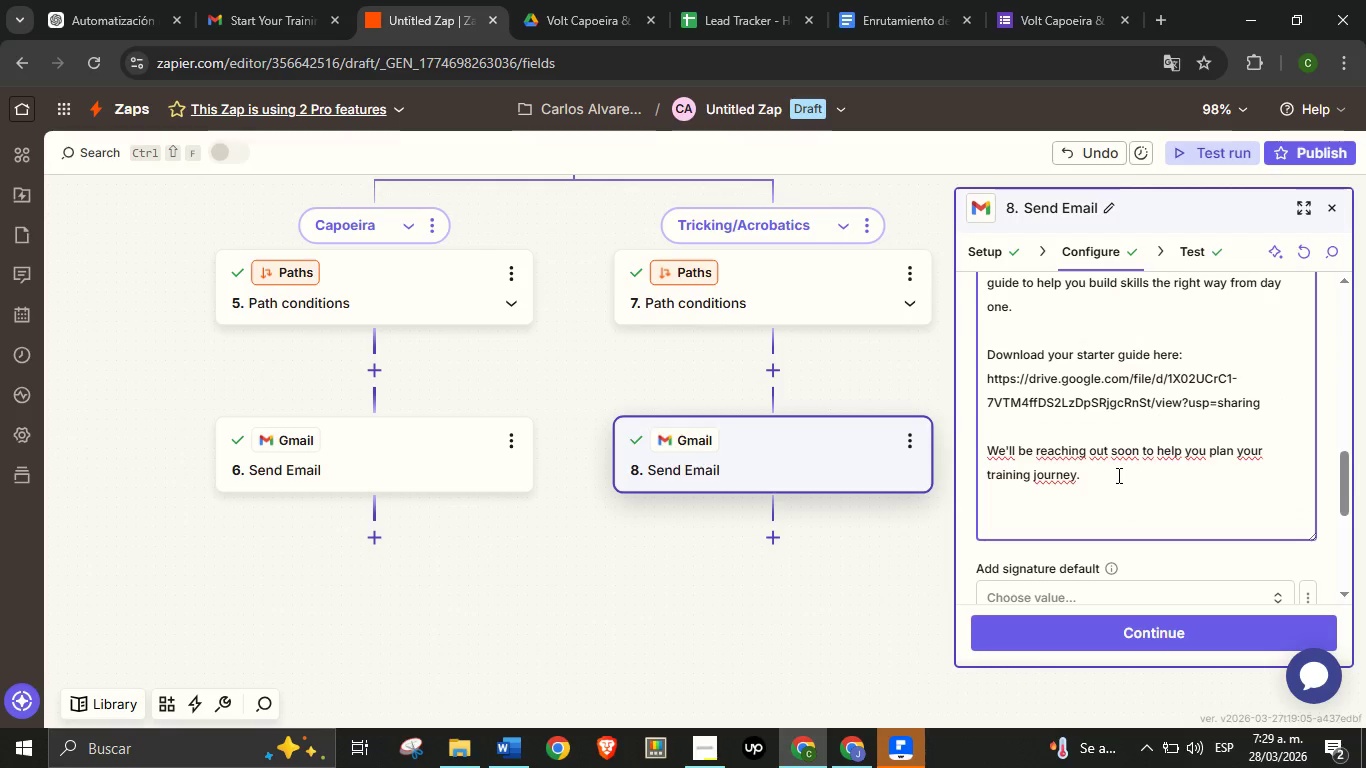 
type(Train Sm)
key(Backspace)
key(Backspace)
type(samrt)
key(Backspace)
key(Backspace)
key(Backspace)
key(Backspace)
type(mart,)
 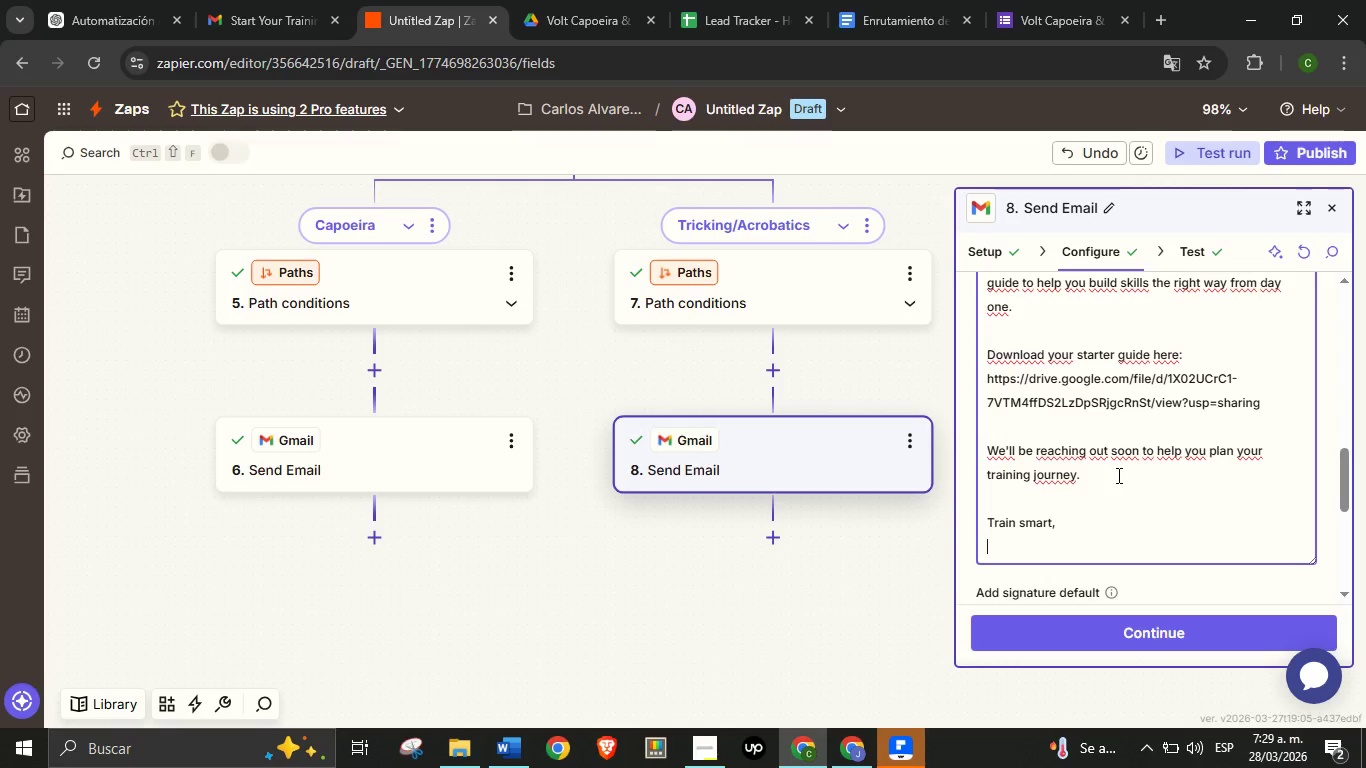 
key(Enter)
 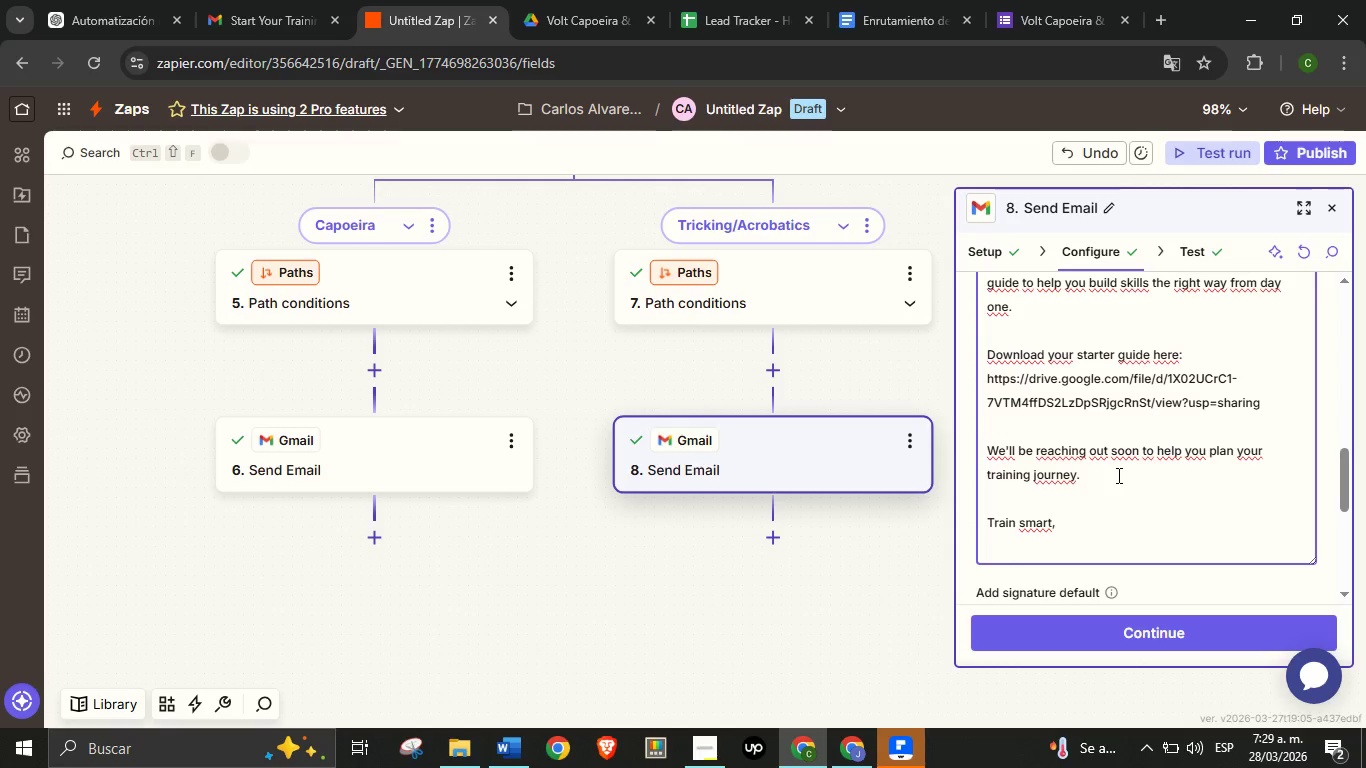 
type(Volt Team)
 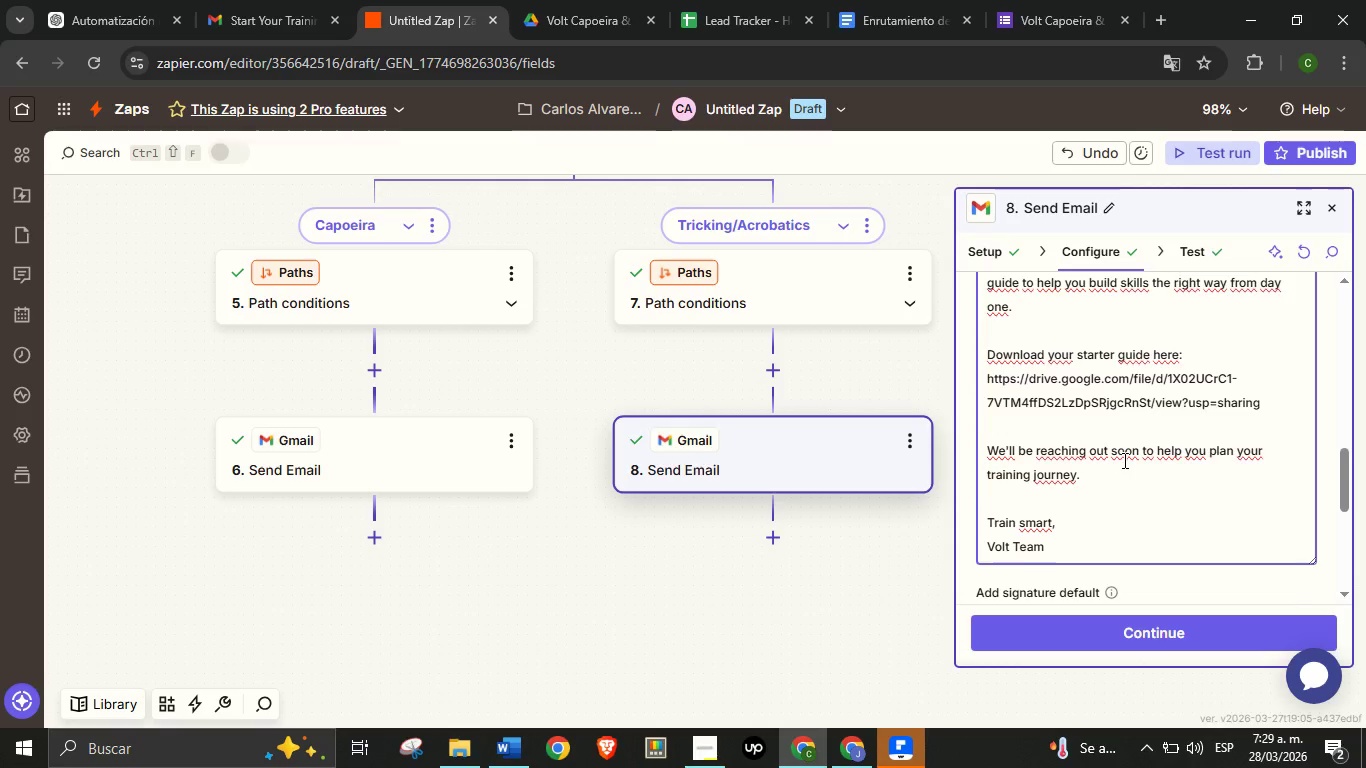 
scroll: coordinate [1123, 460], scroll_direction: down, amount: 1.0
 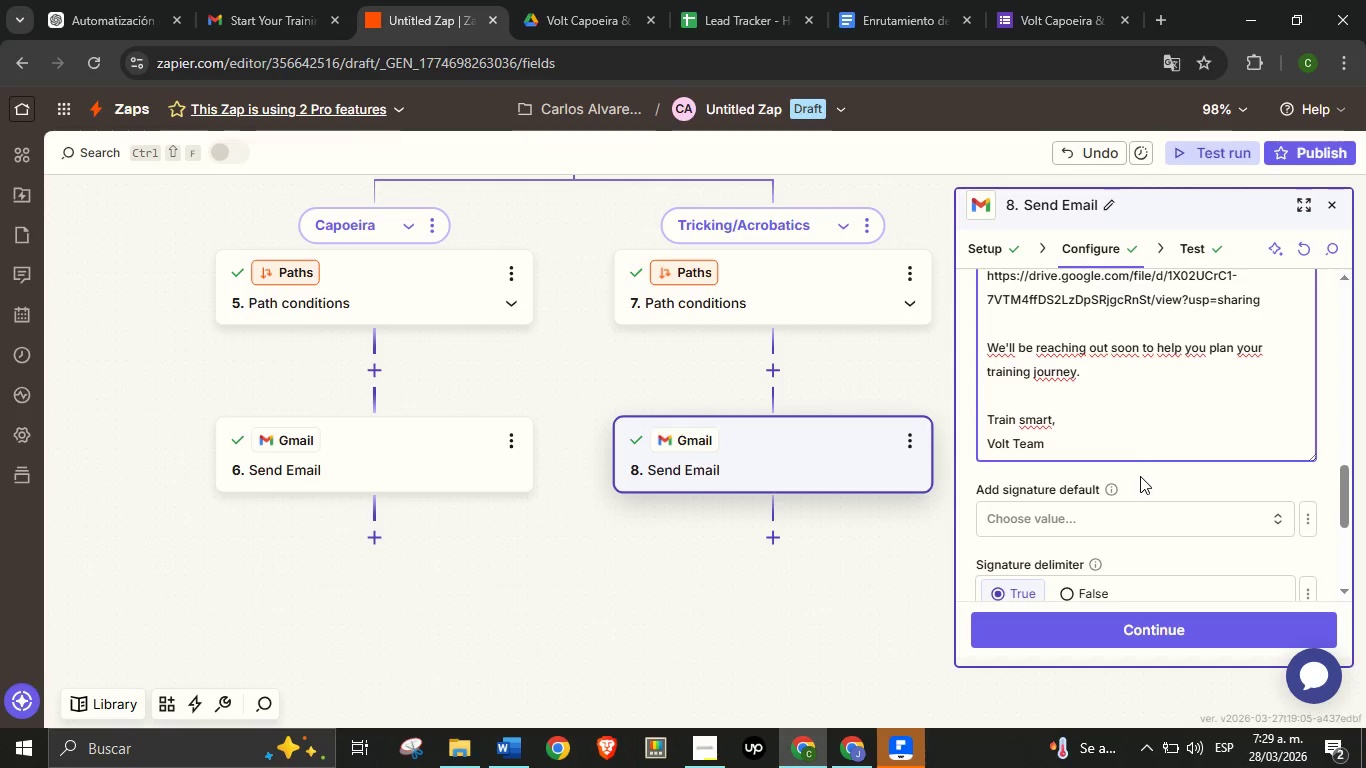 
left_click([1140, 475])
 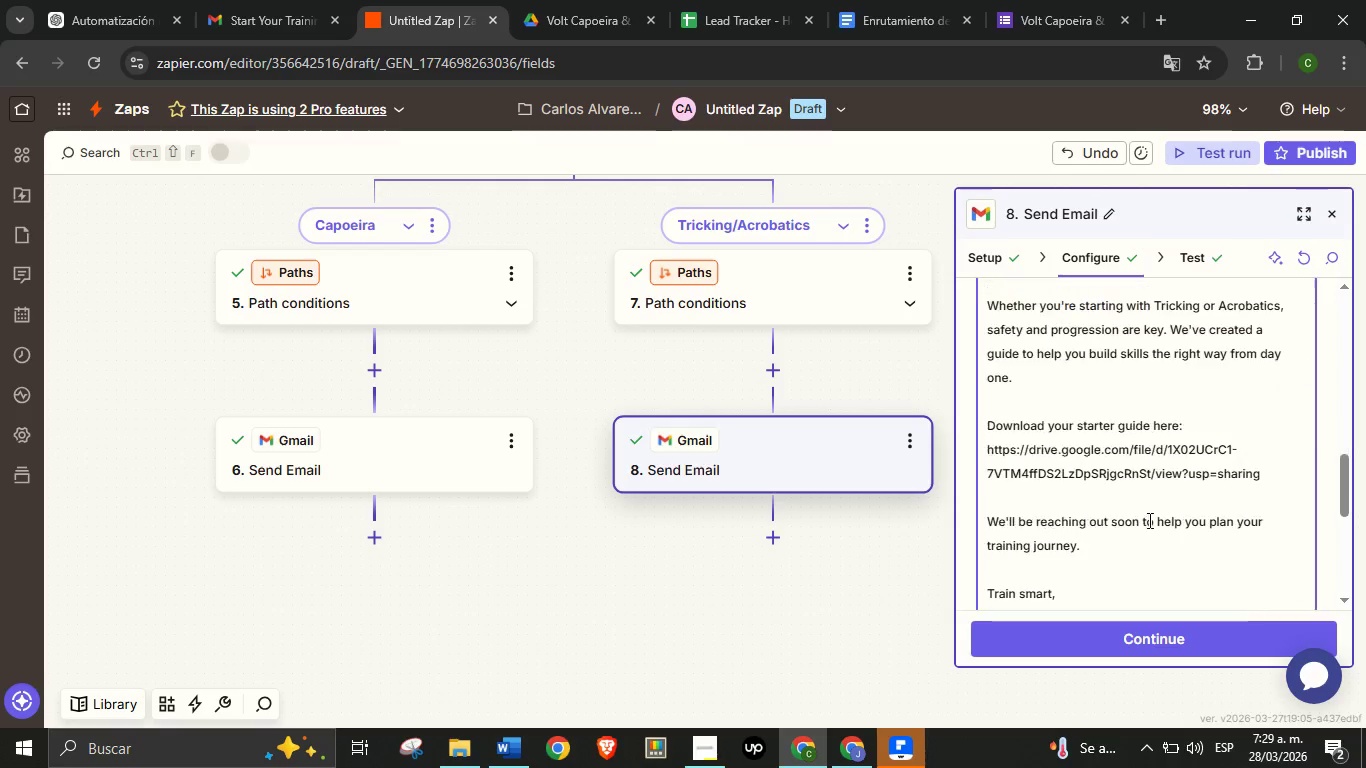 
scroll: coordinate [1149, 546], scroll_direction: down, amount: 6.0
 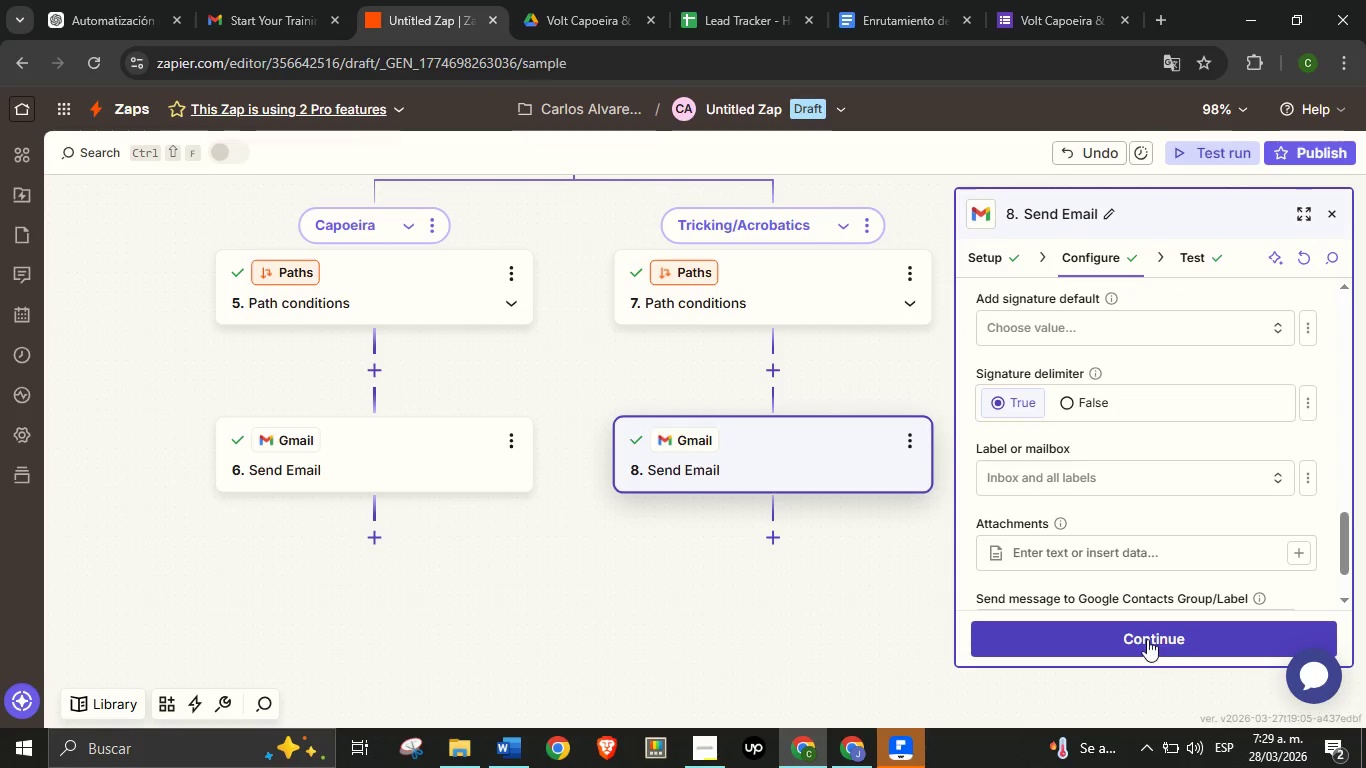 
left_click([1147, 639])
 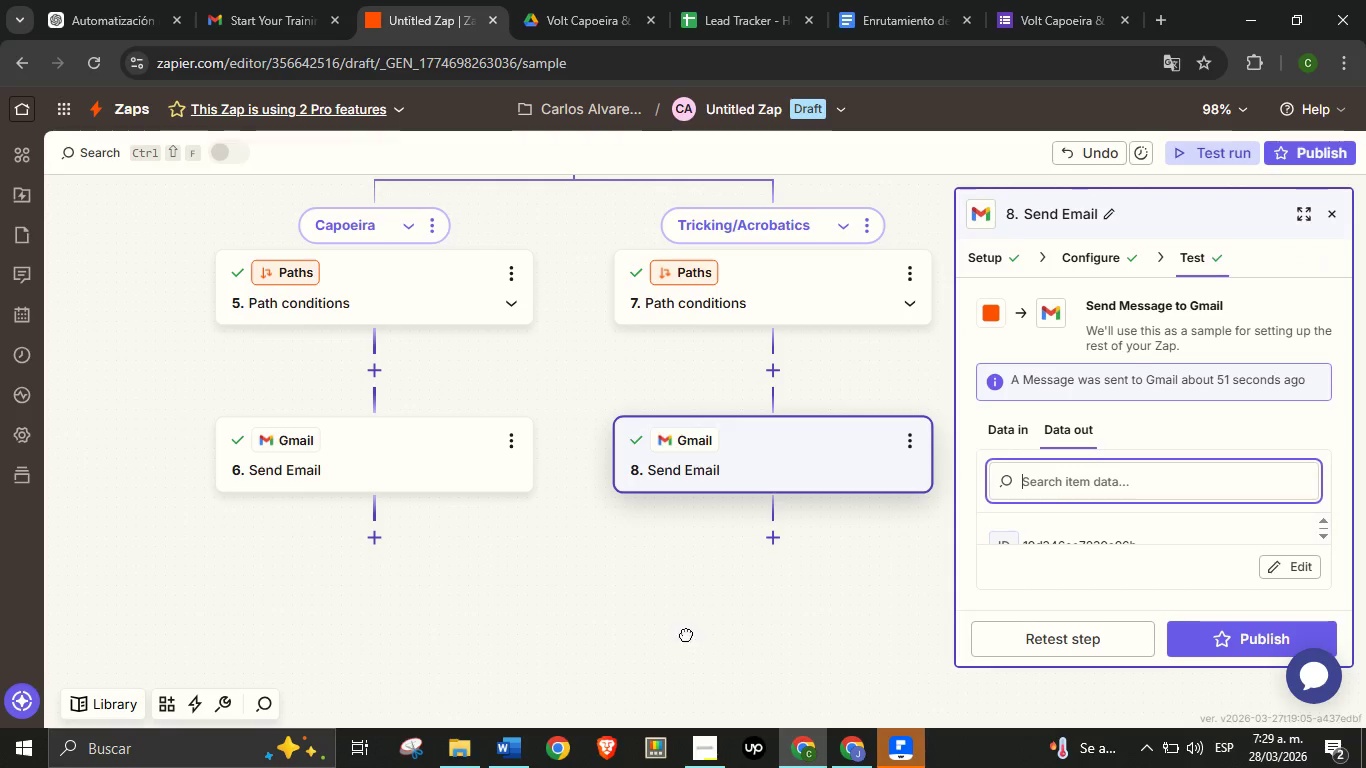 
left_click_drag(start_coordinate=[690, 639], to_coordinate=[695, 557])
 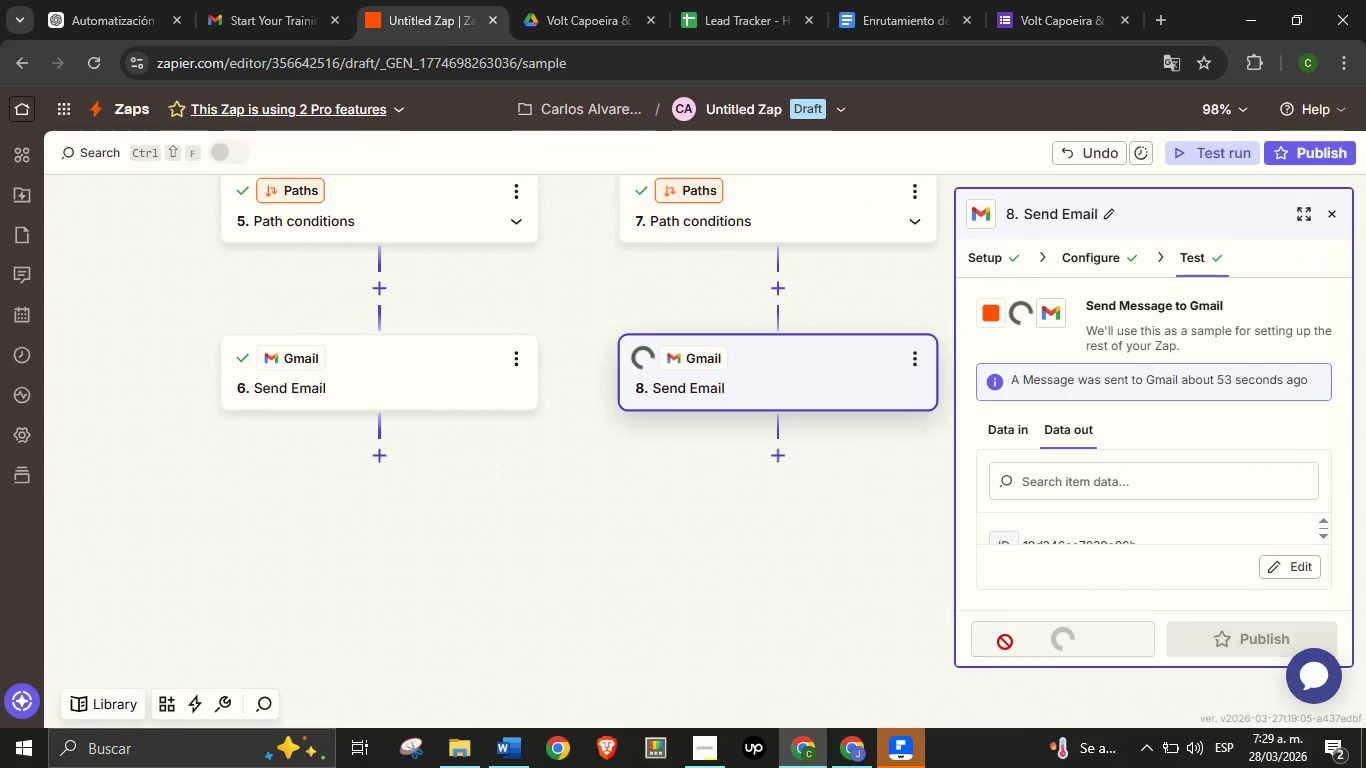 
left_click([1014, 640])
 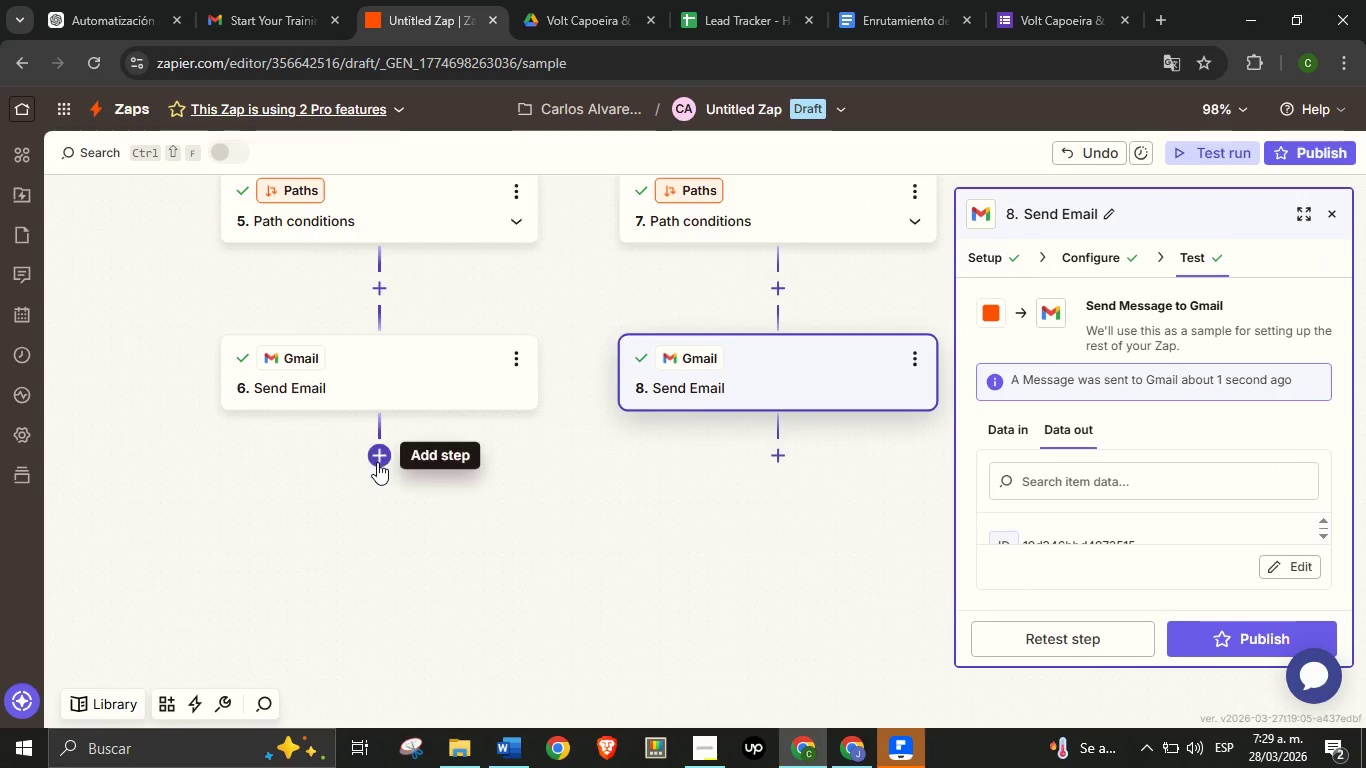 
left_click([377, 461])
 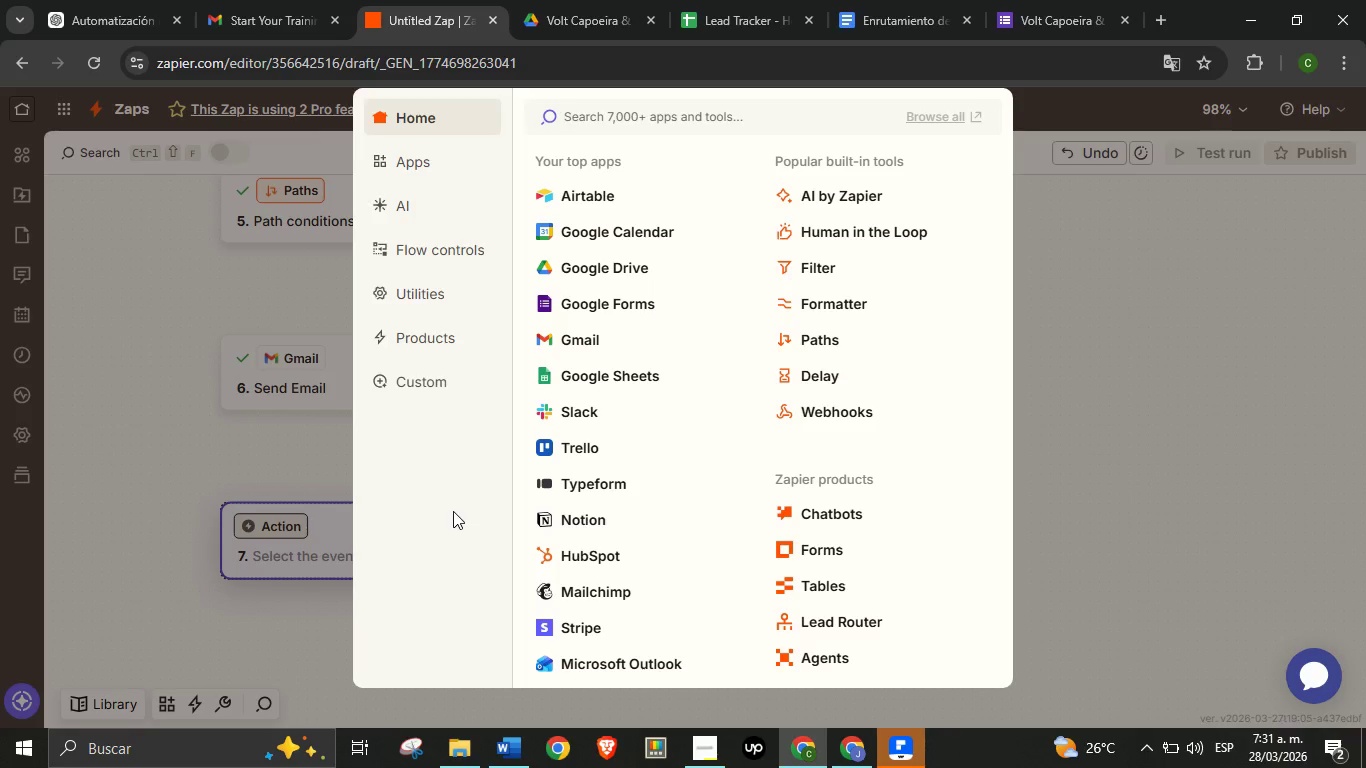 
wait(106.25)
 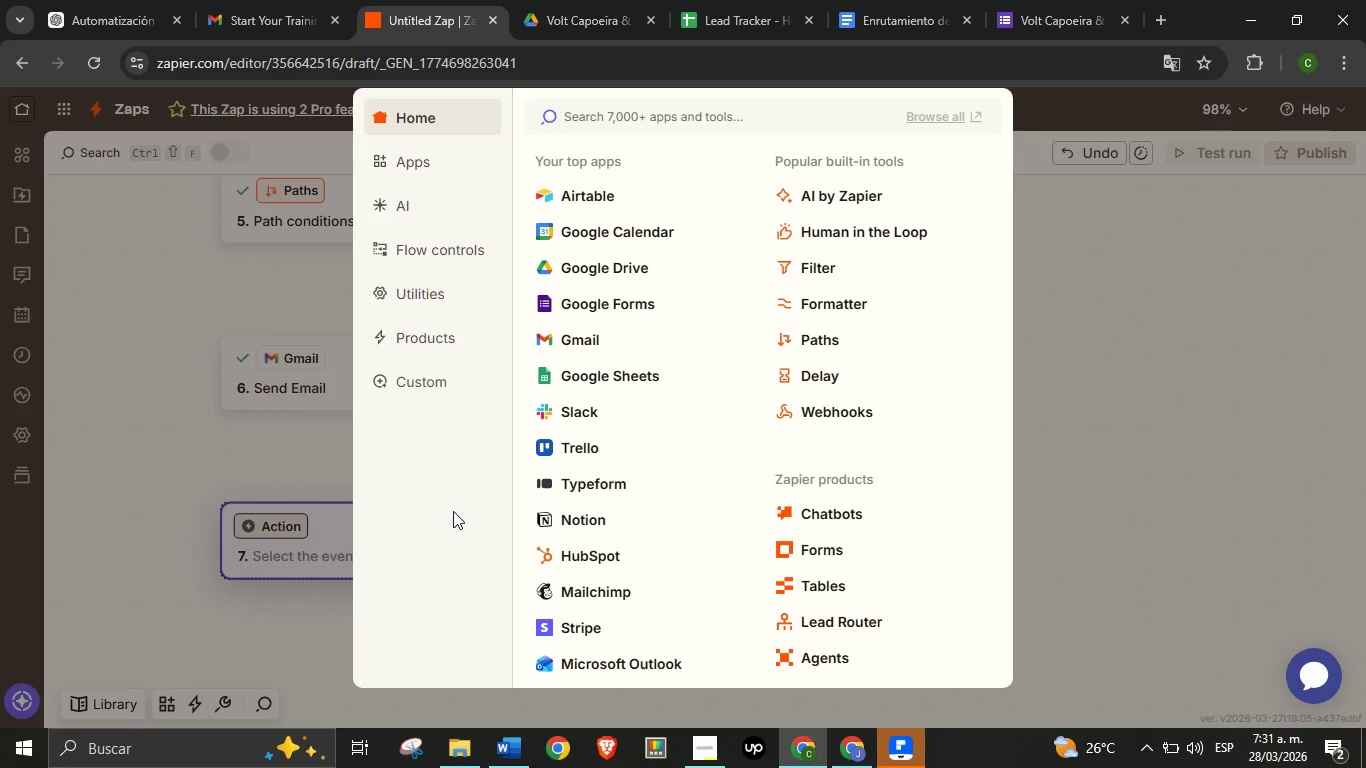 
left_click([1154, 19])